 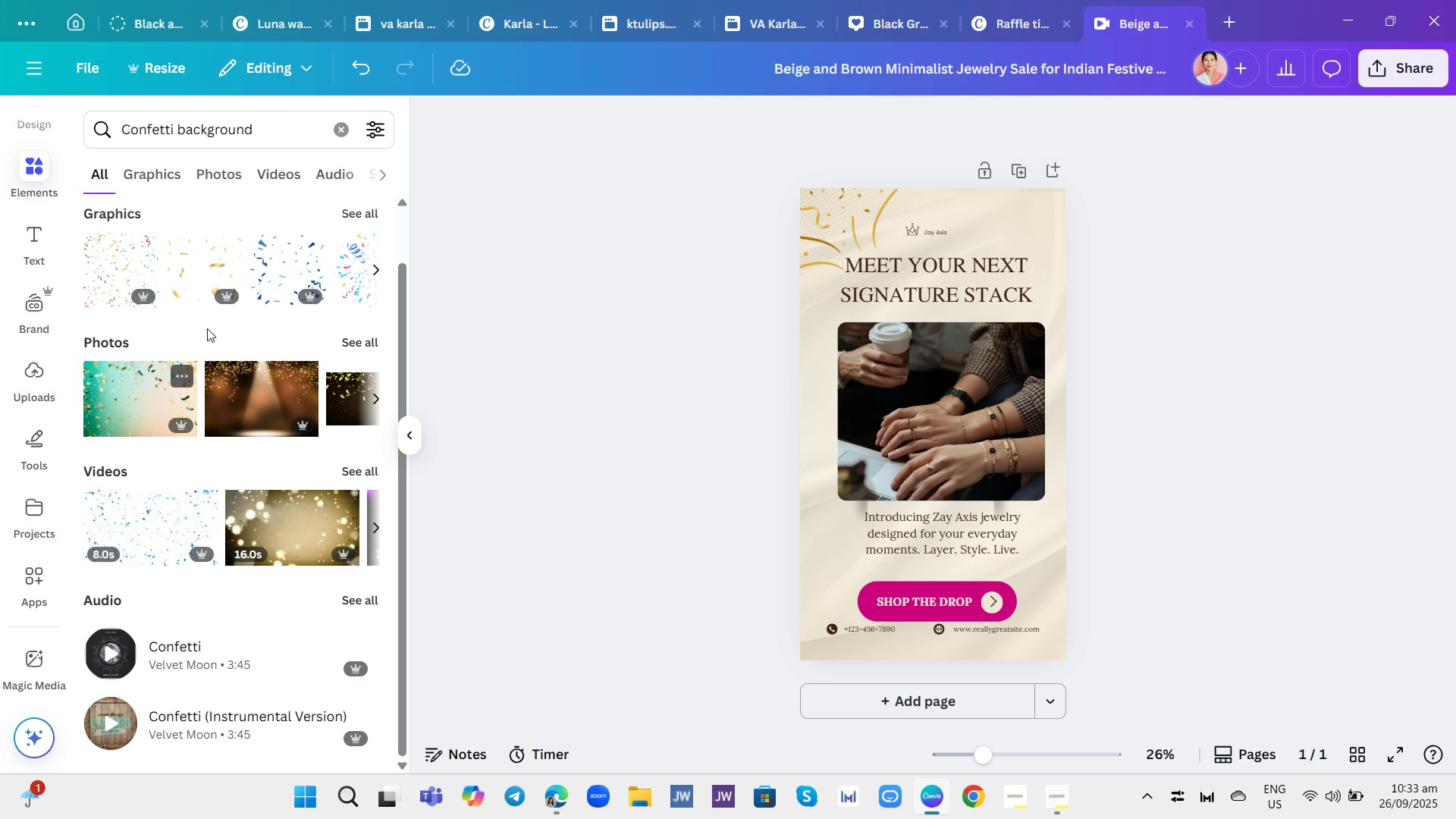 
scroll: coordinate [238, 360], scroll_direction: down, amount: 4.0
 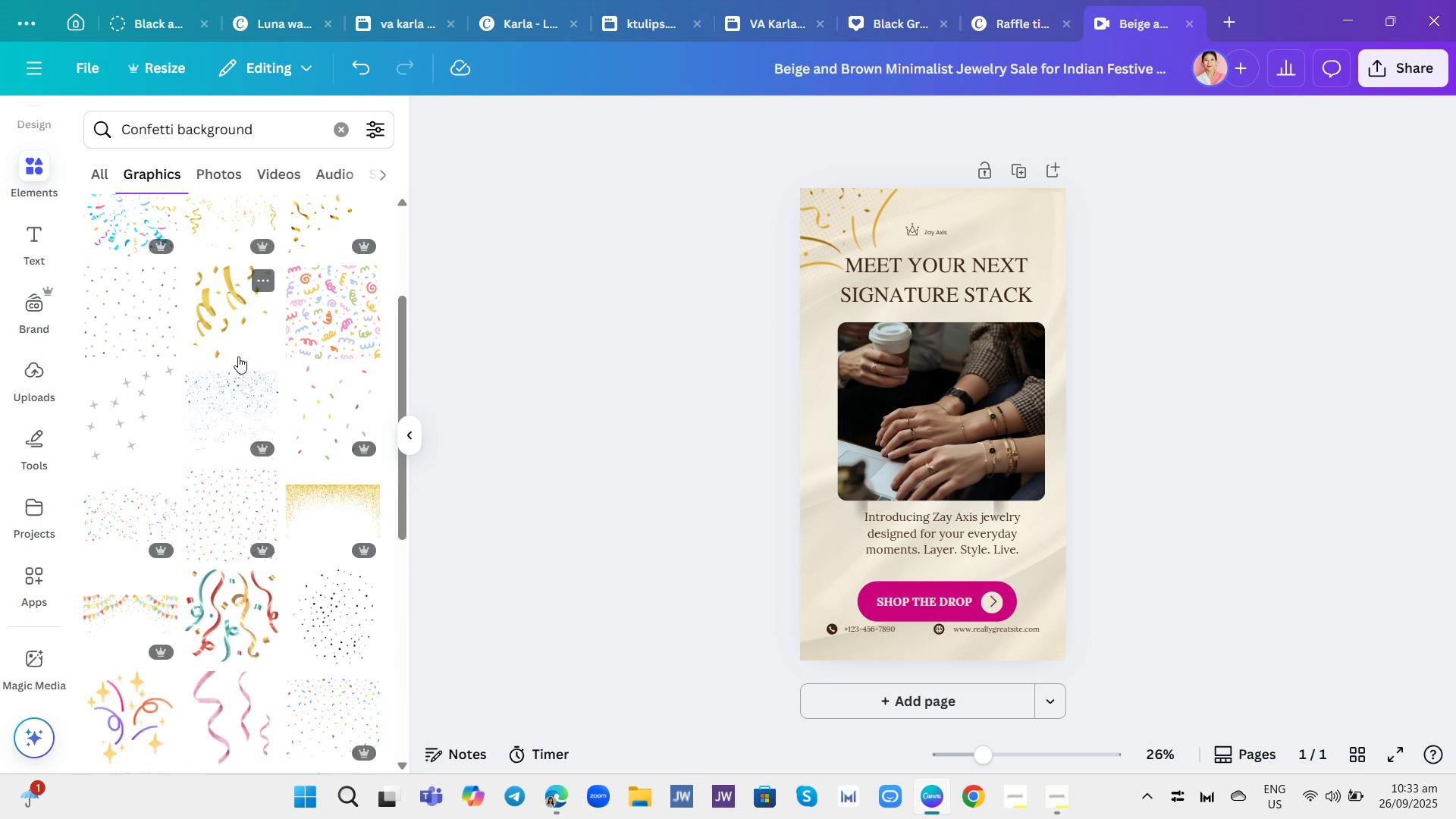 
scroll: coordinate [236, 353], scroll_direction: up, amount: 6.0
 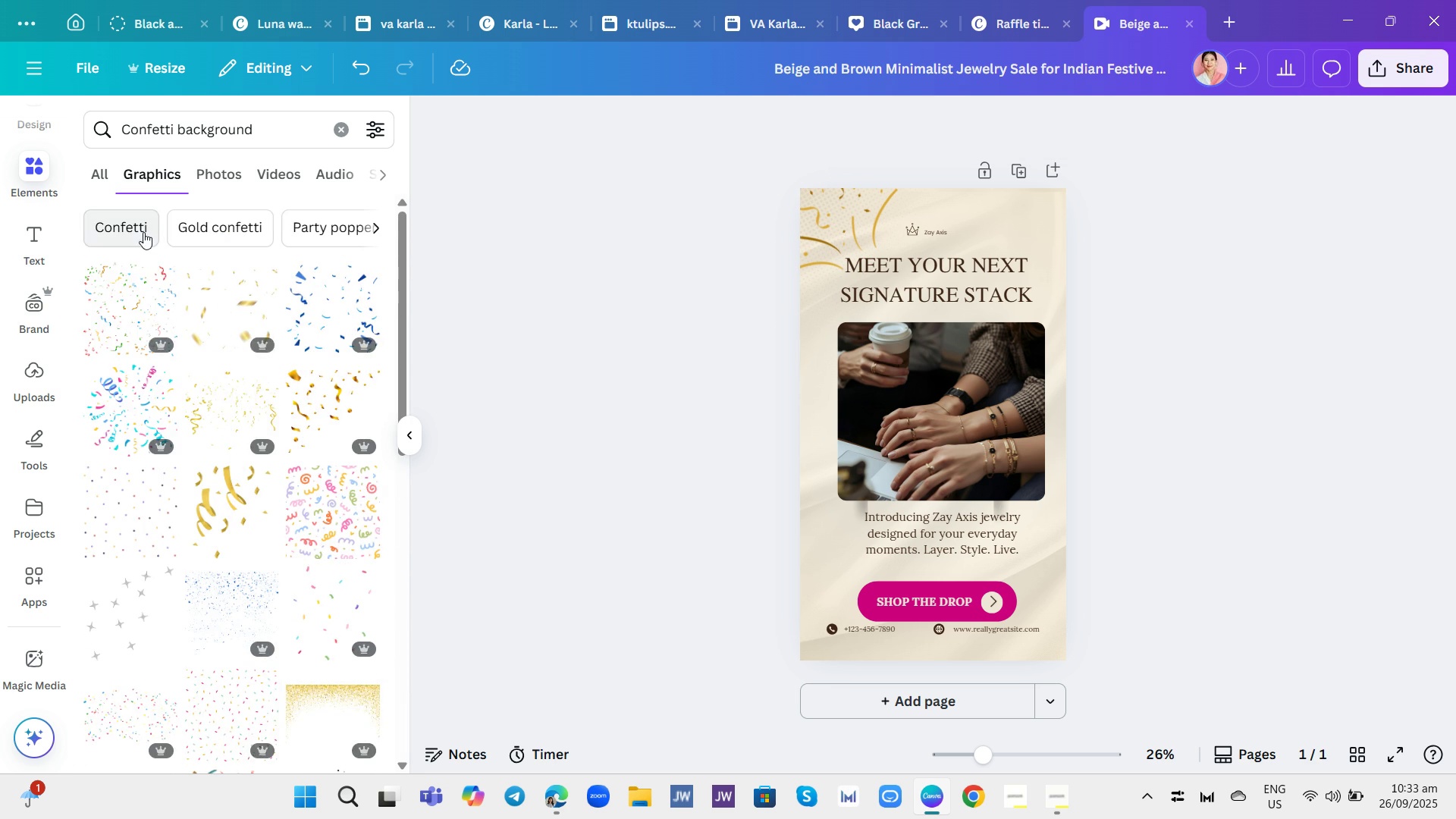 
left_click([143, 232])
 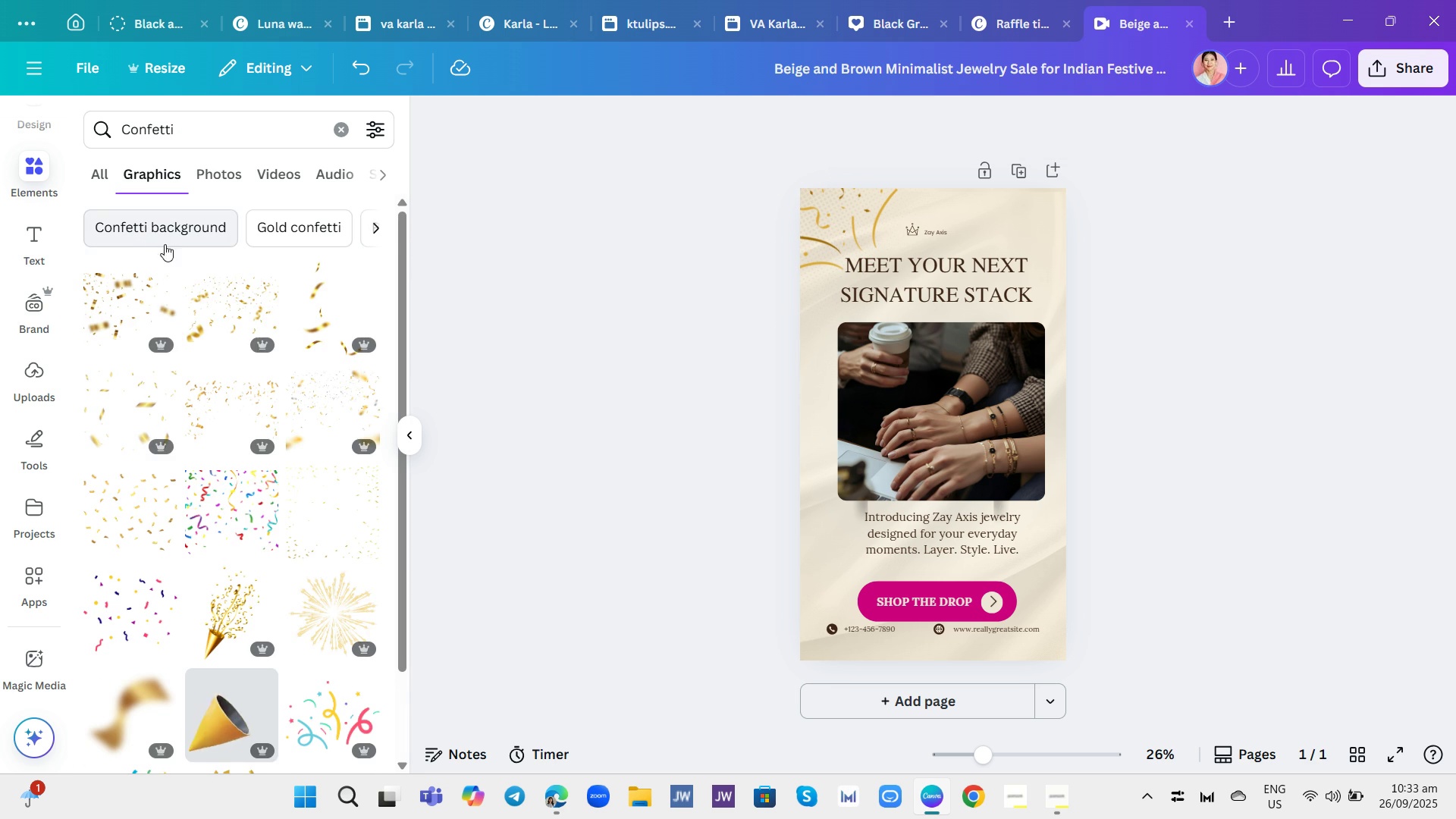 
scroll: coordinate [287, 330], scroll_direction: down, amount: 22.0
 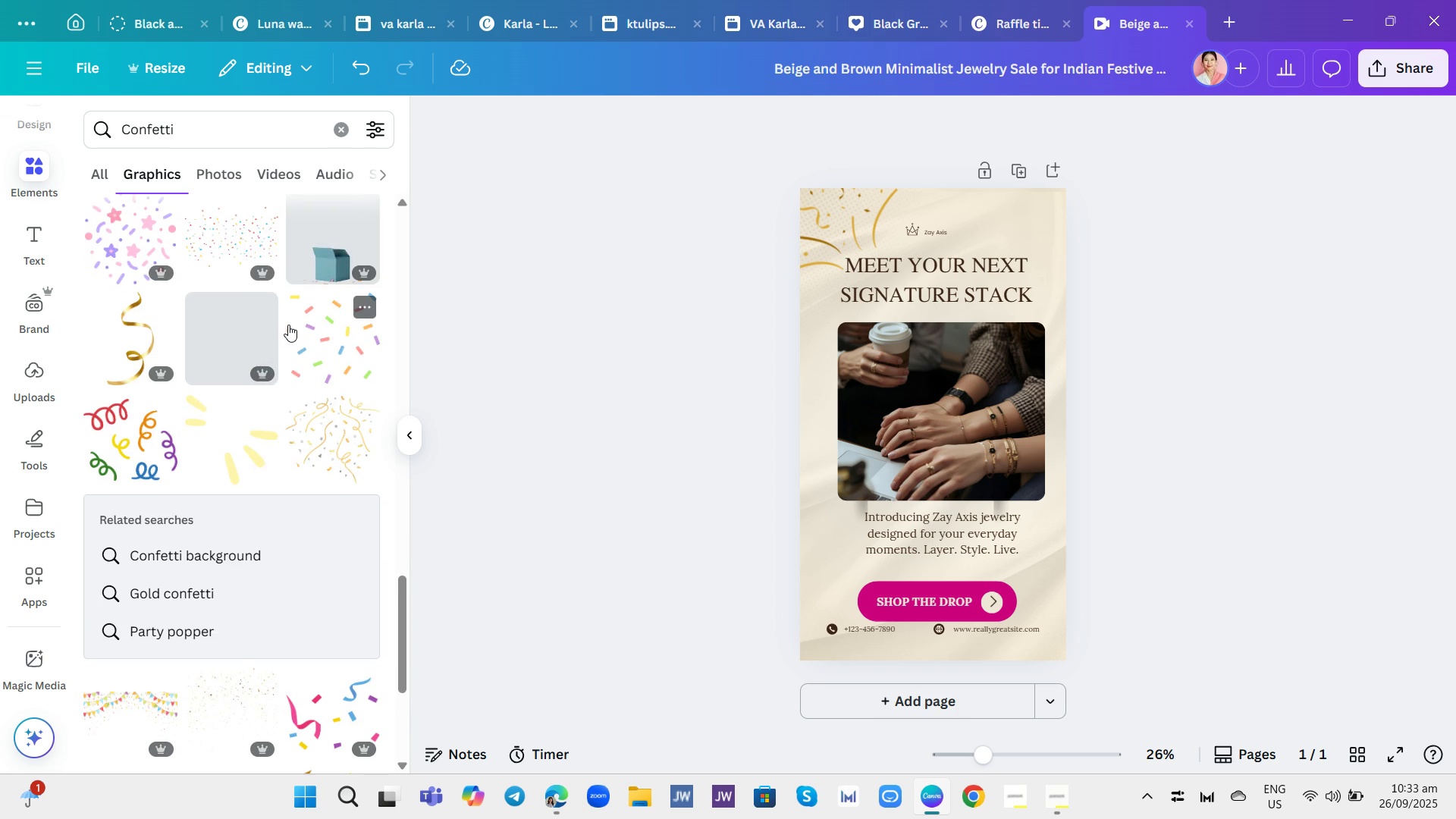 
scroll: coordinate [299, 310], scroll_direction: down, amount: 17.0
 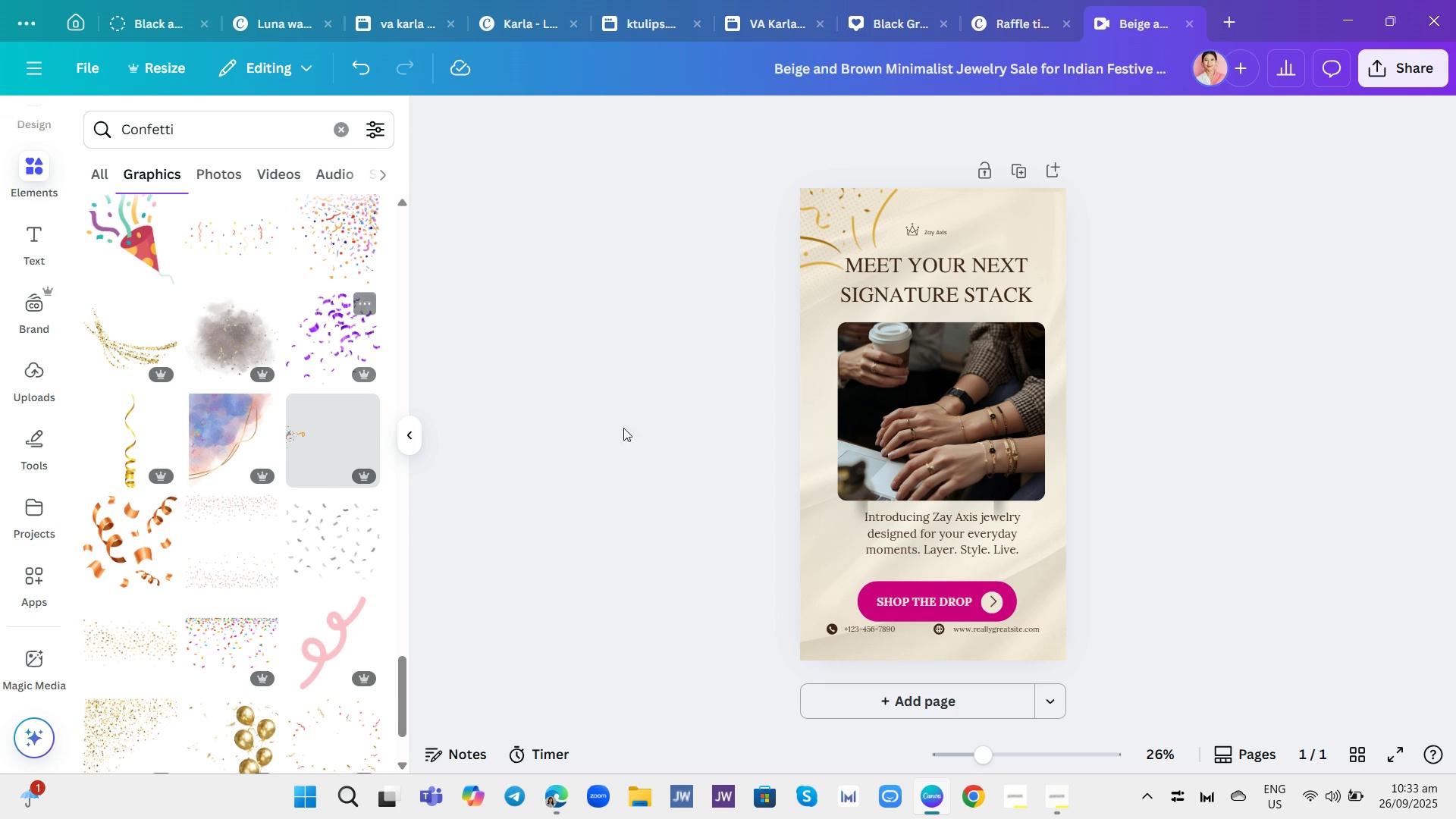 
mouse_move([863, 620])
 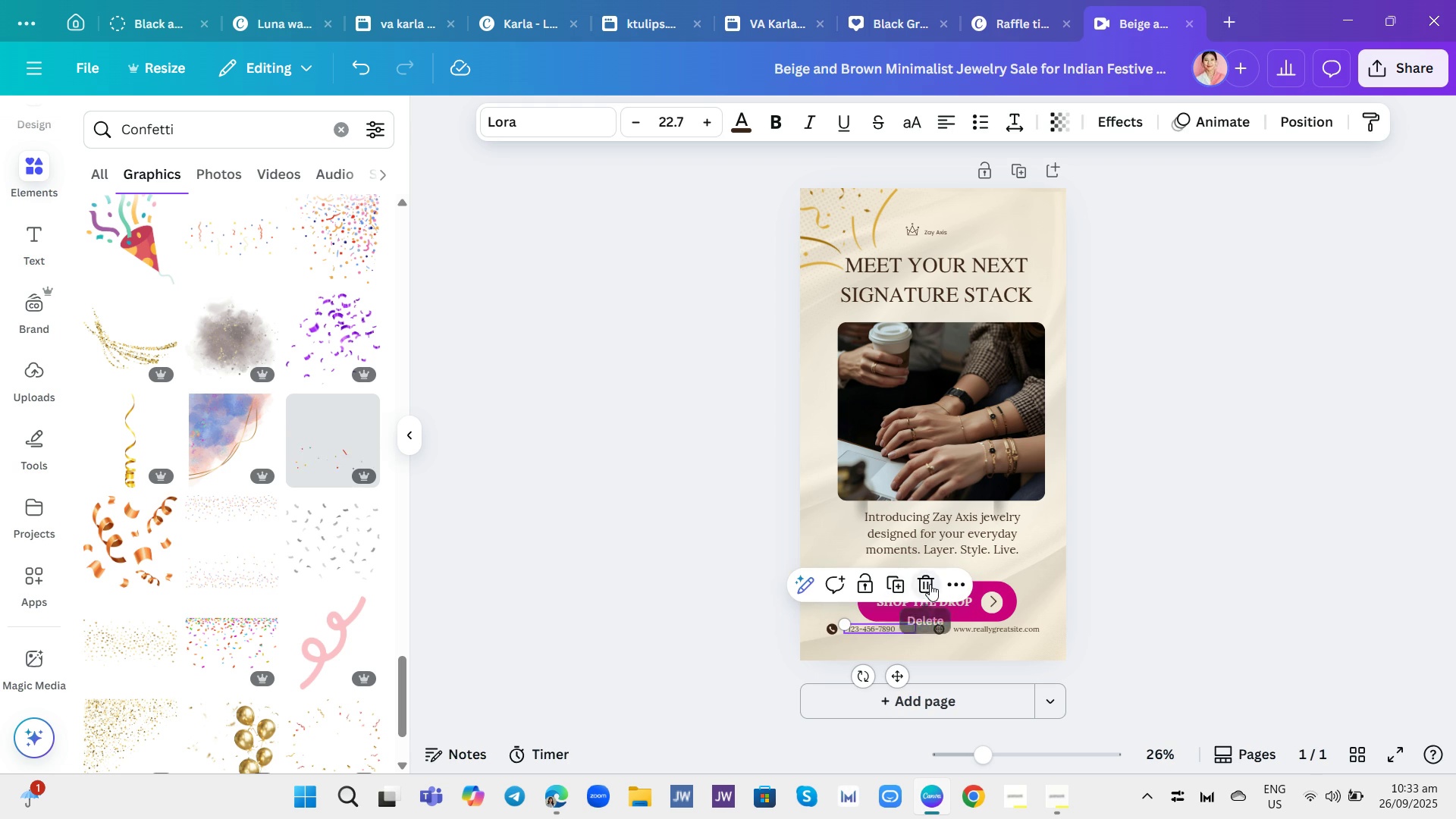 
left_click([930, 584])
 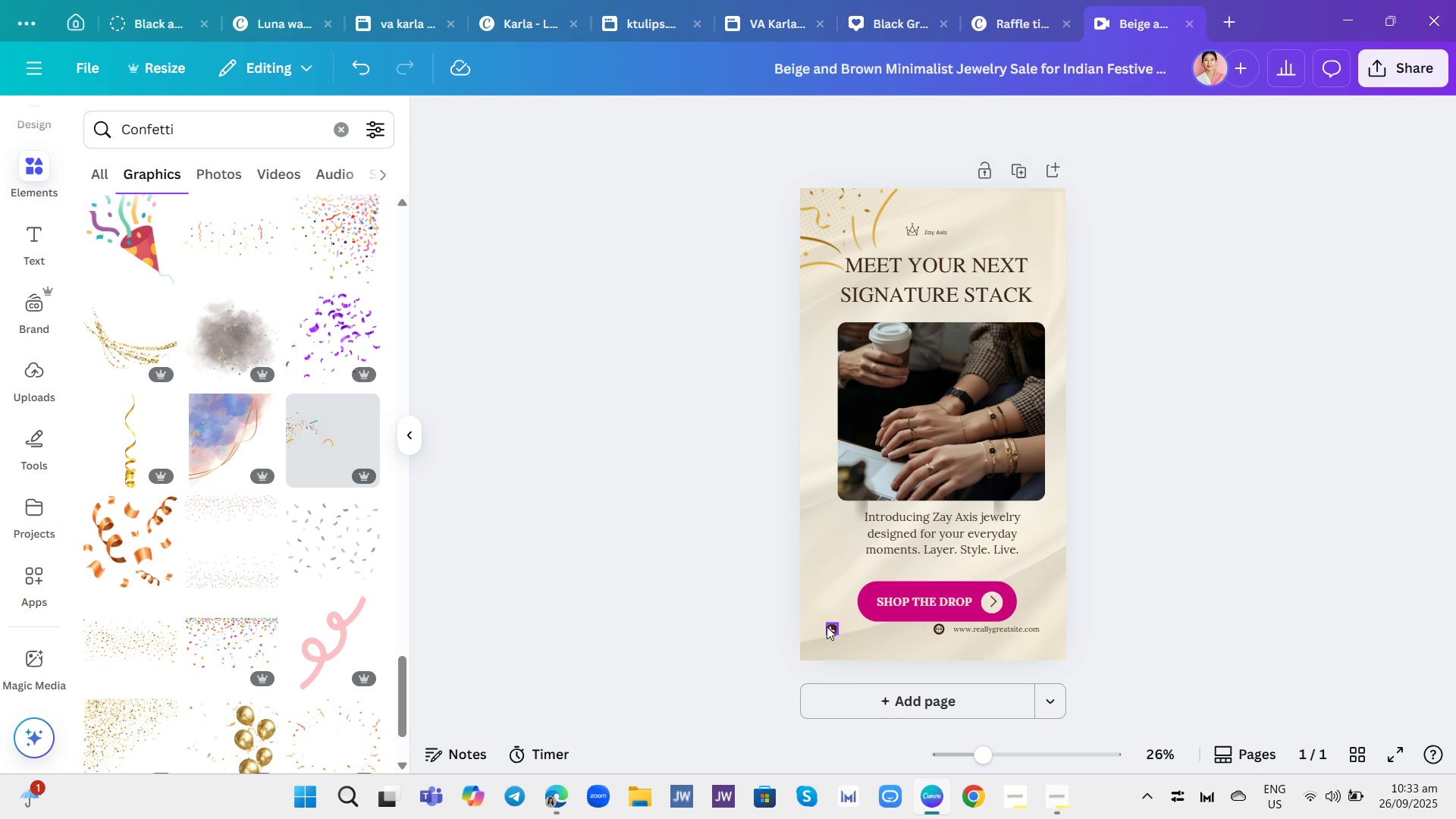 
left_click([827, 626])
 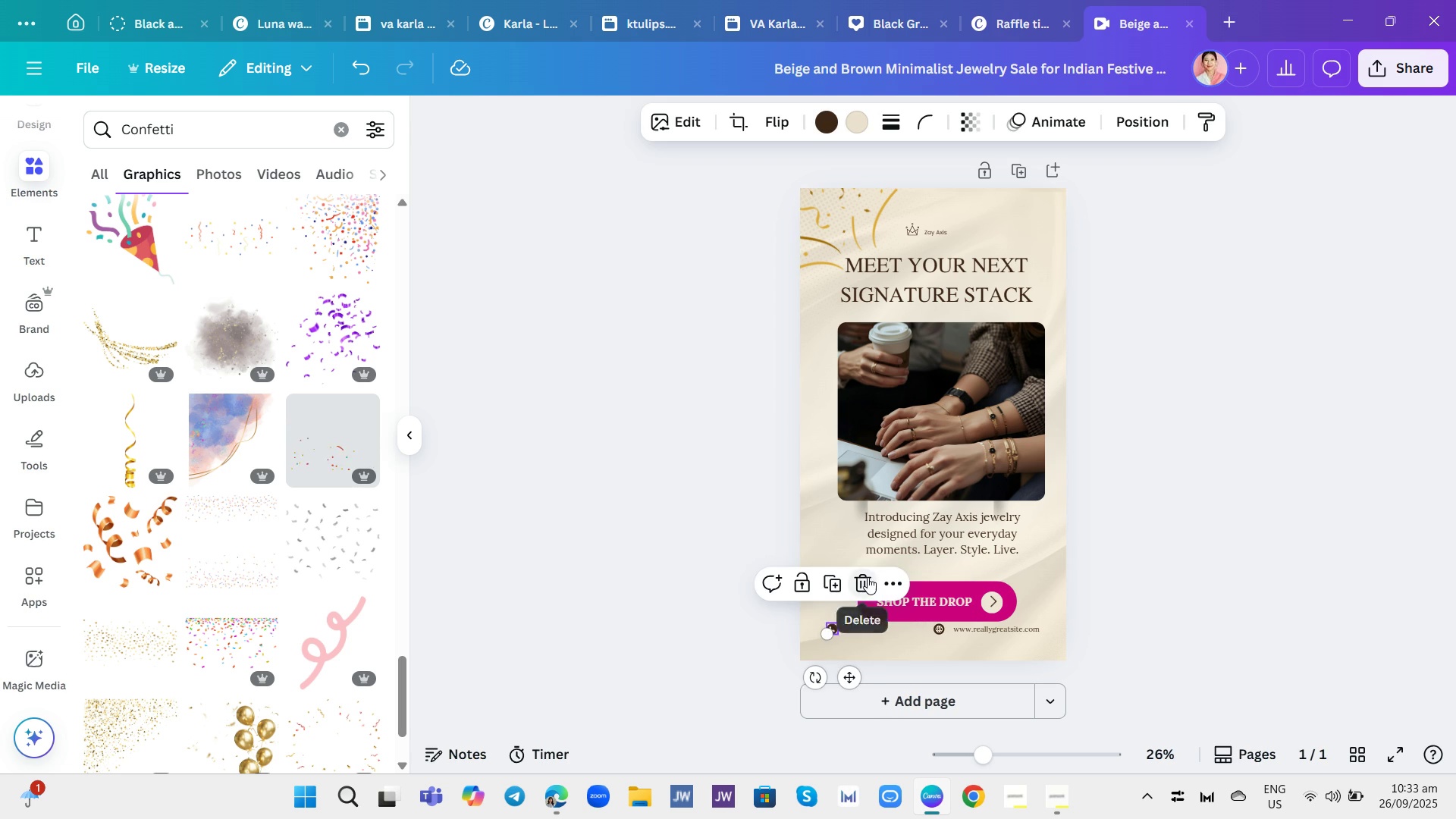 
left_click([868, 577])
 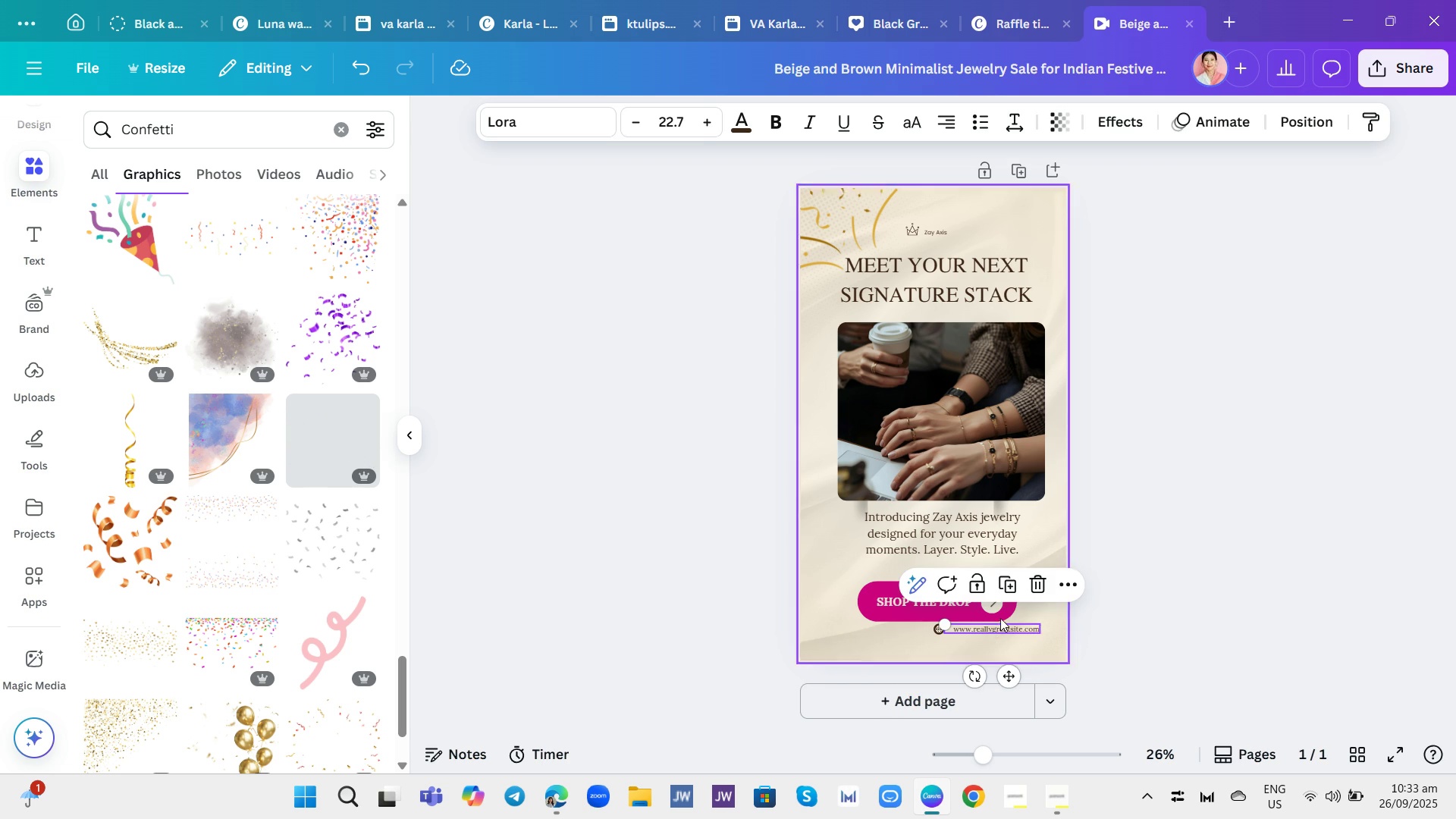 
left_click([1034, 583])
 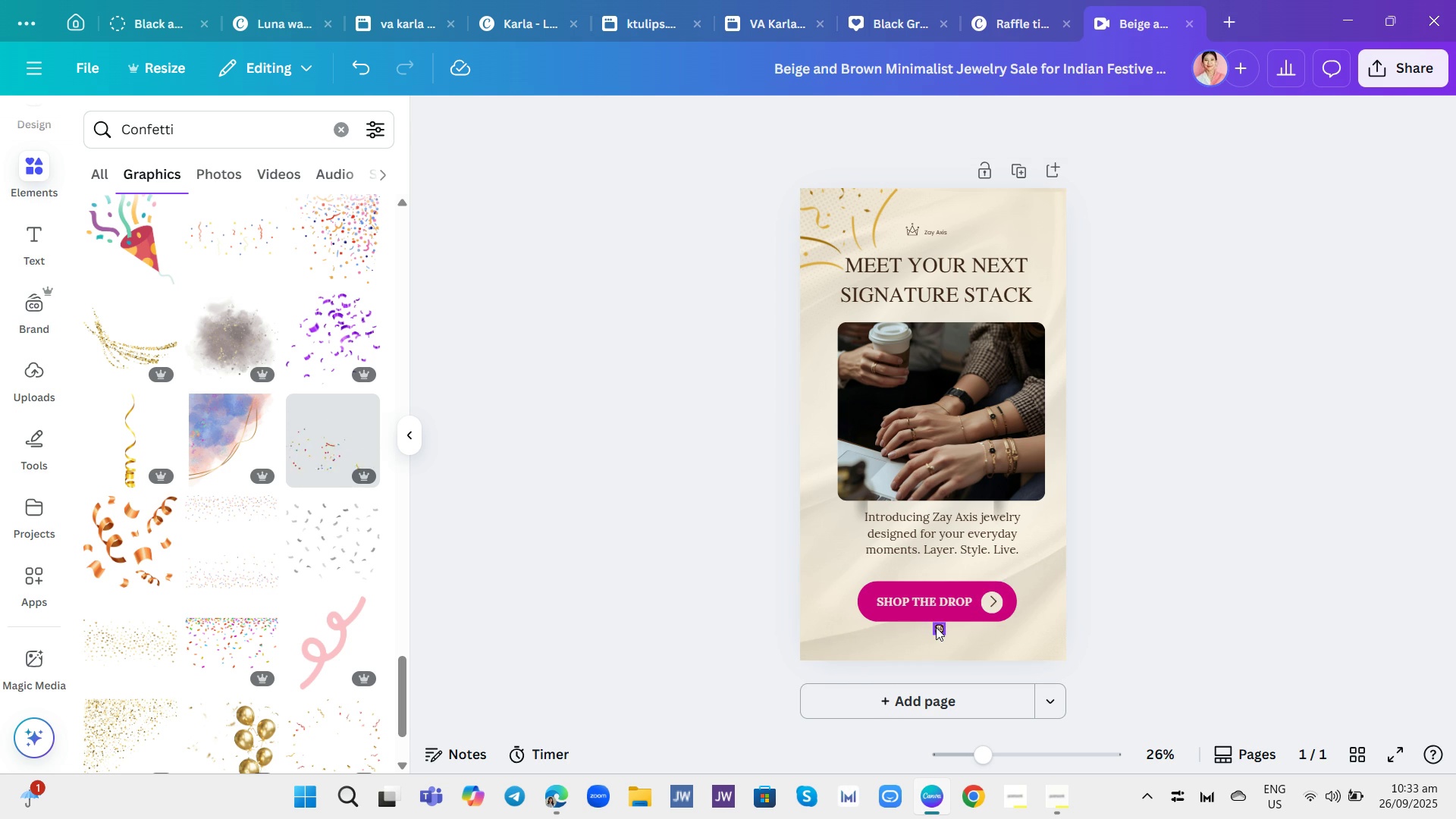 
left_click([936, 627])
 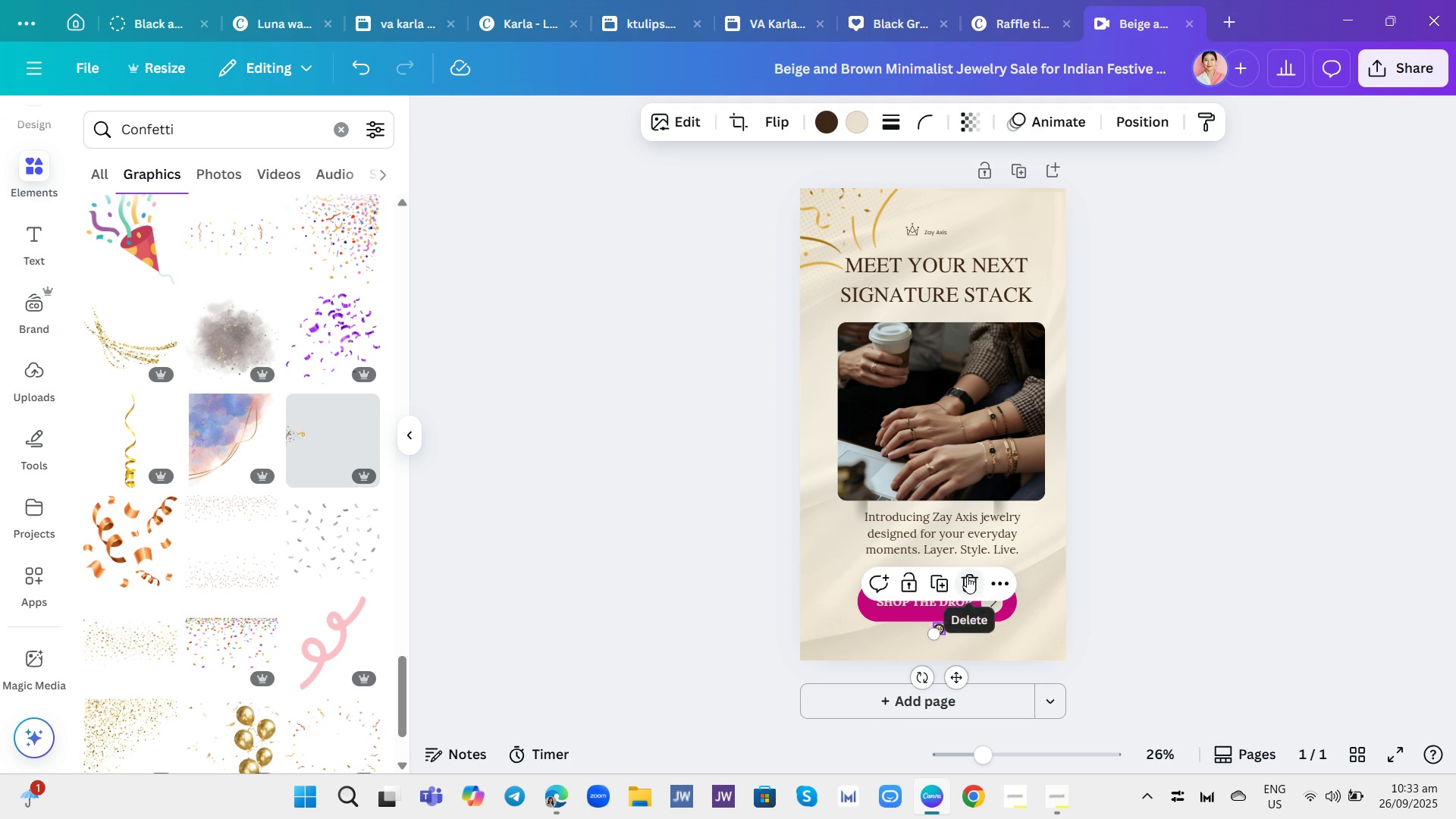 
left_click([967, 576])